 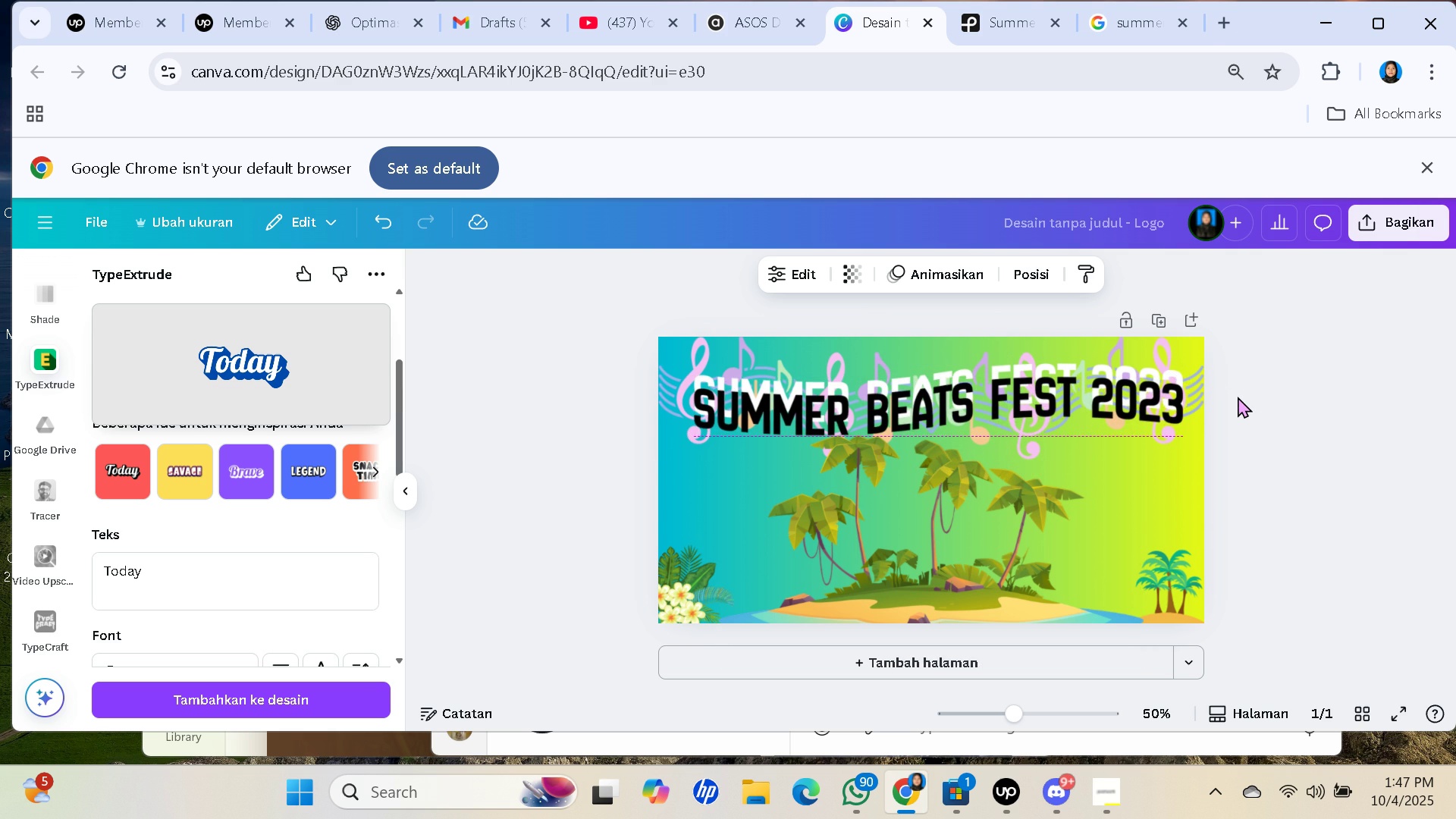 
key(ArrowUp)
 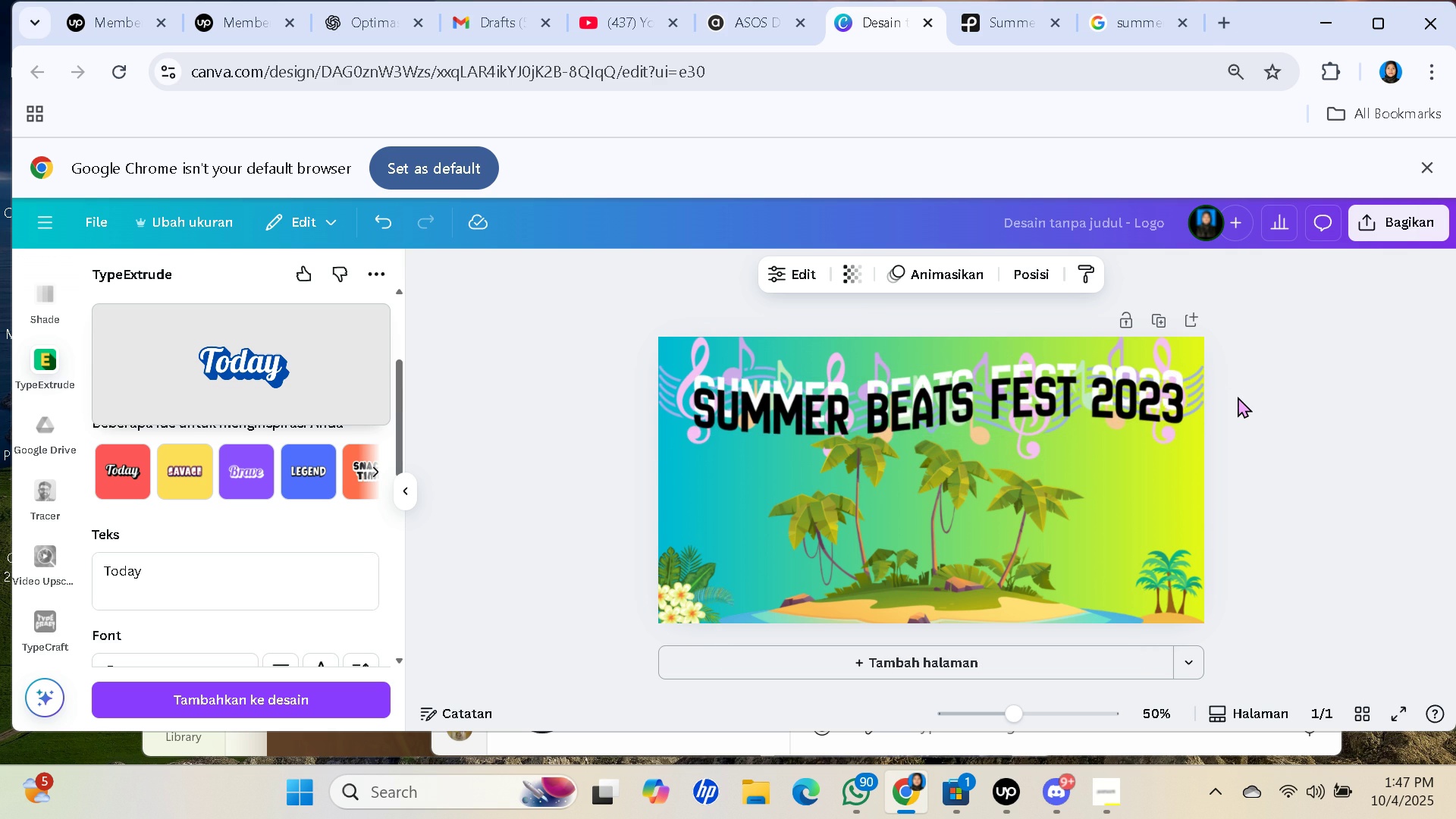 
key(ArrowUp)
 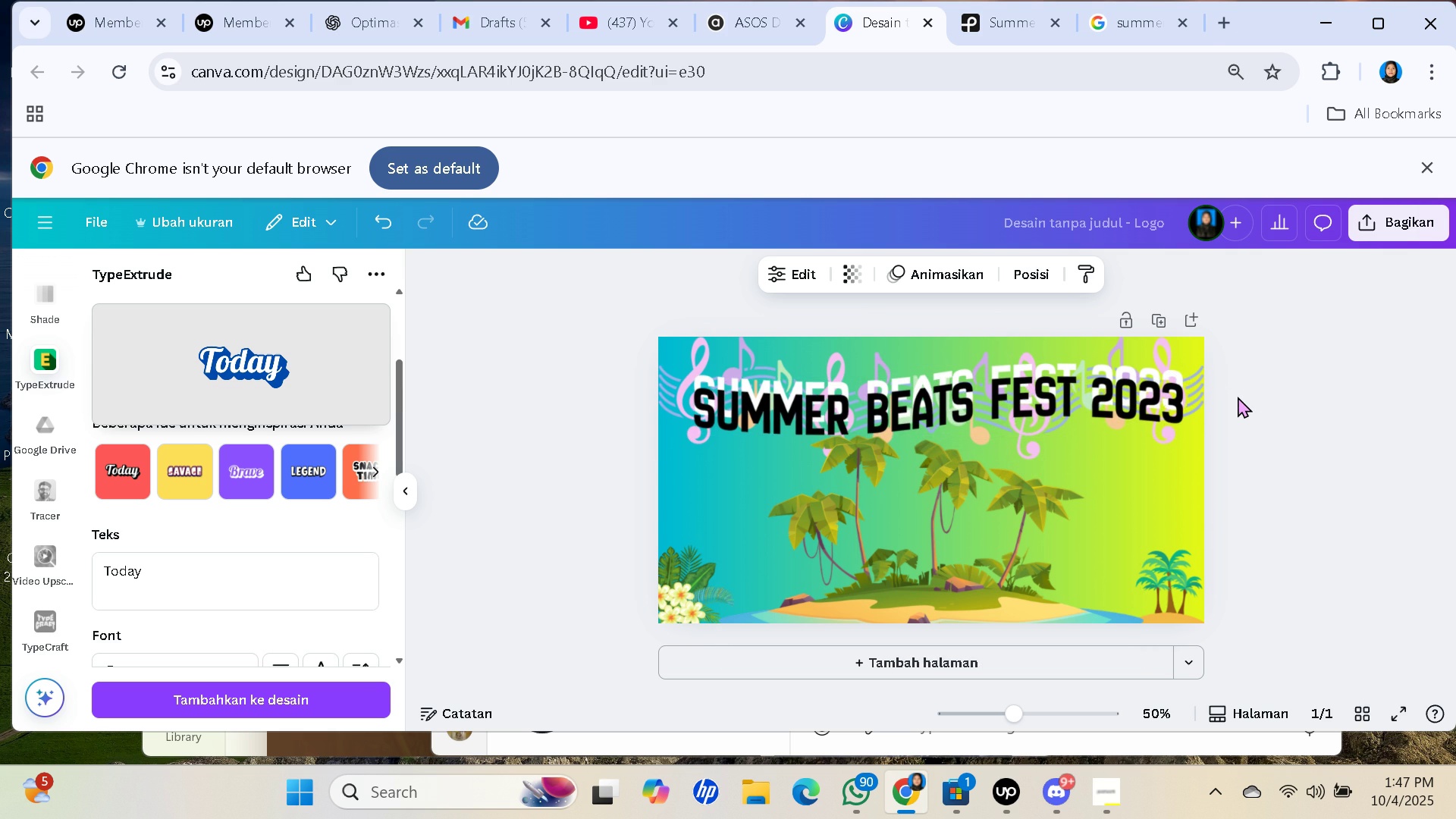 
key(ArrowUp)
 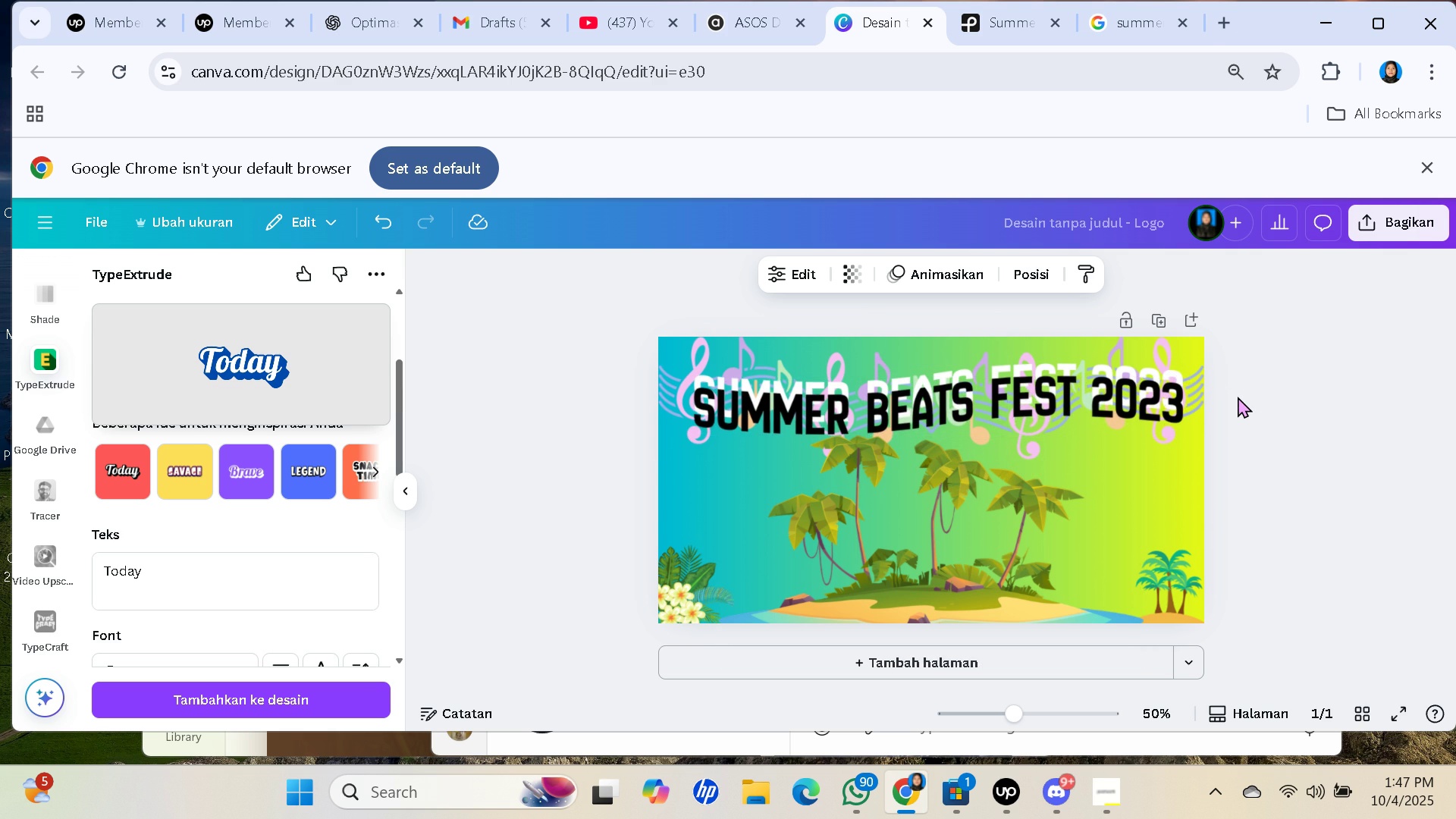 
key(ArrowUp)
 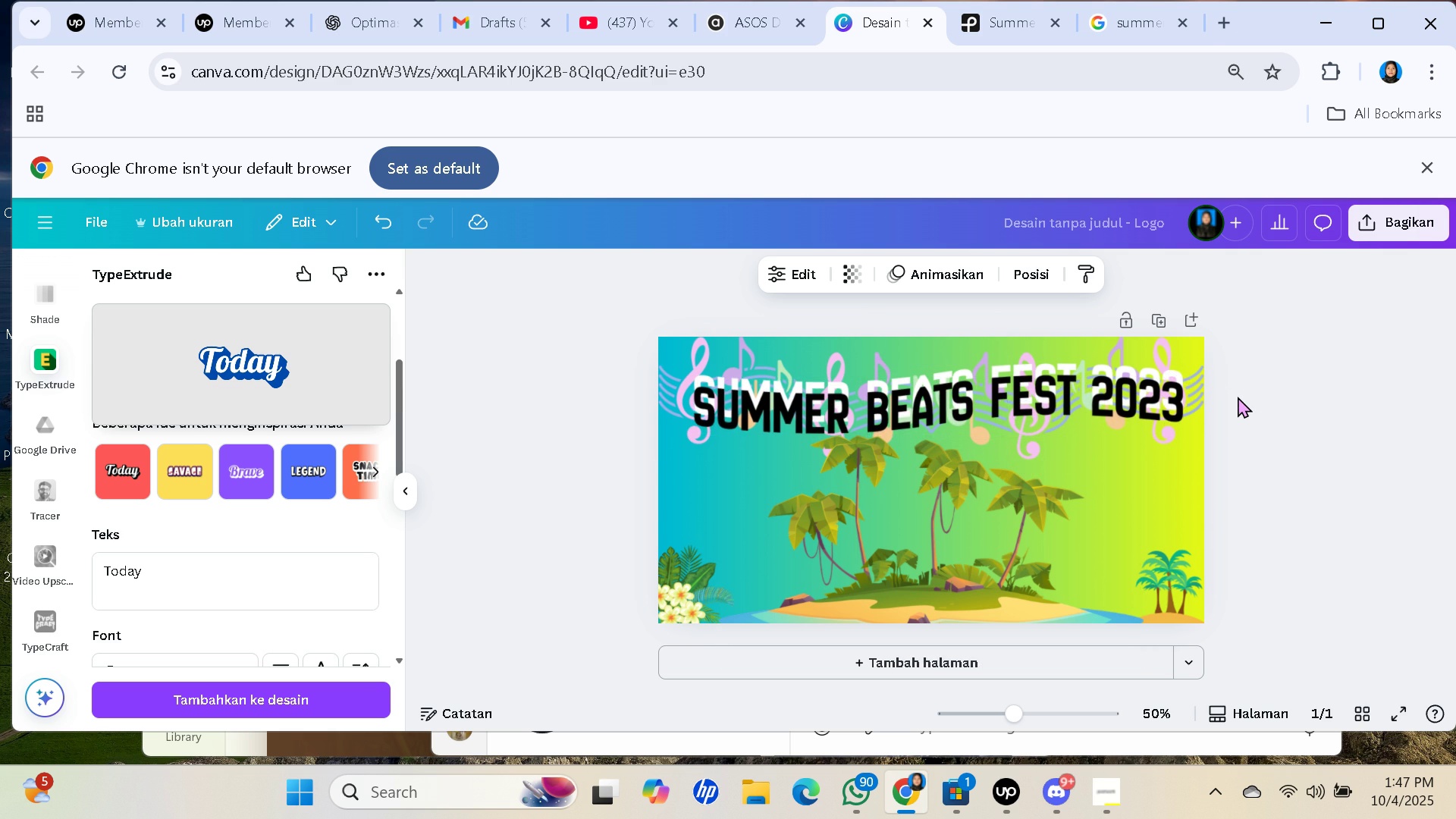 
key(ArrowUp)
 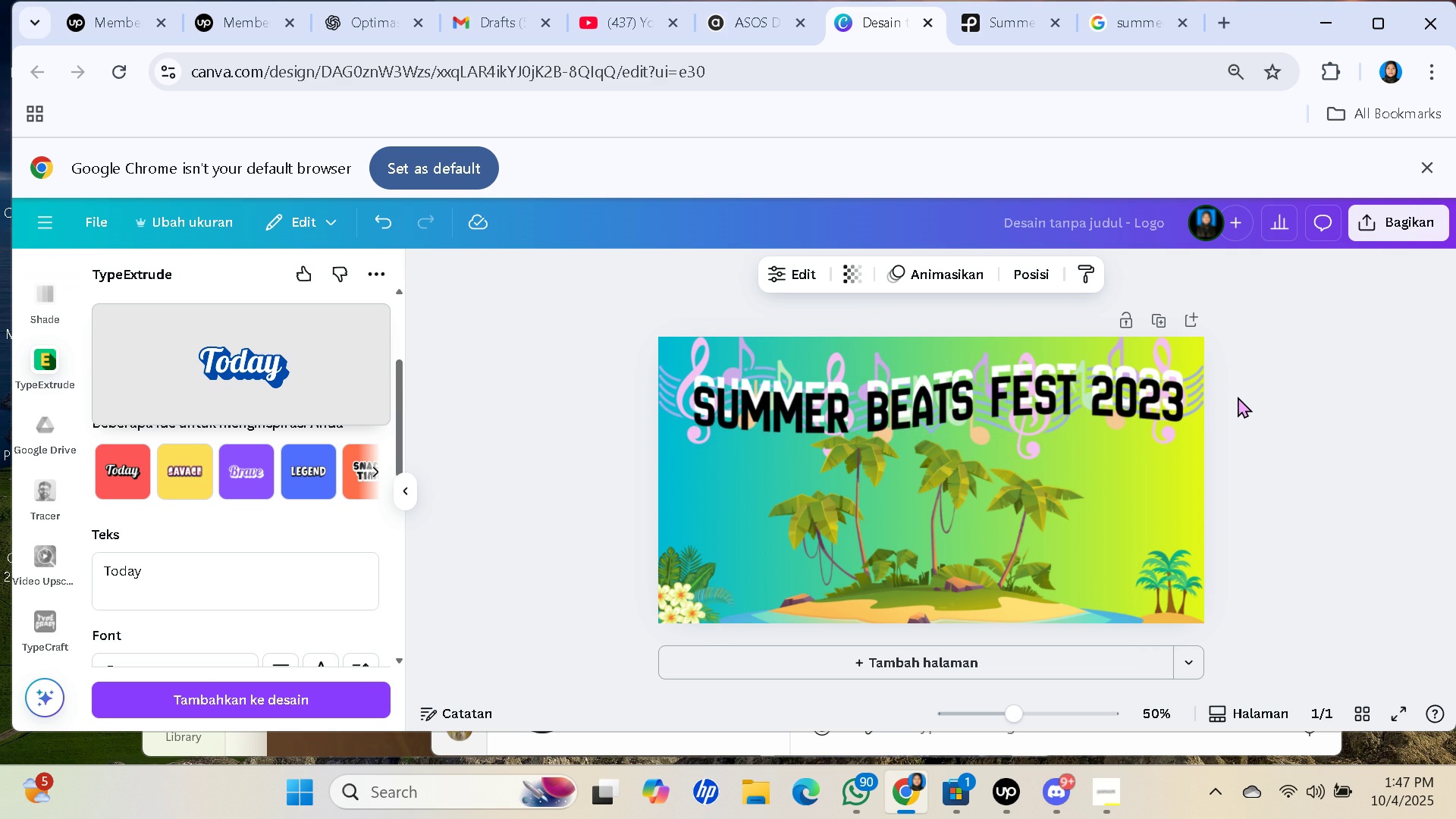 
key(ArrowUp)
 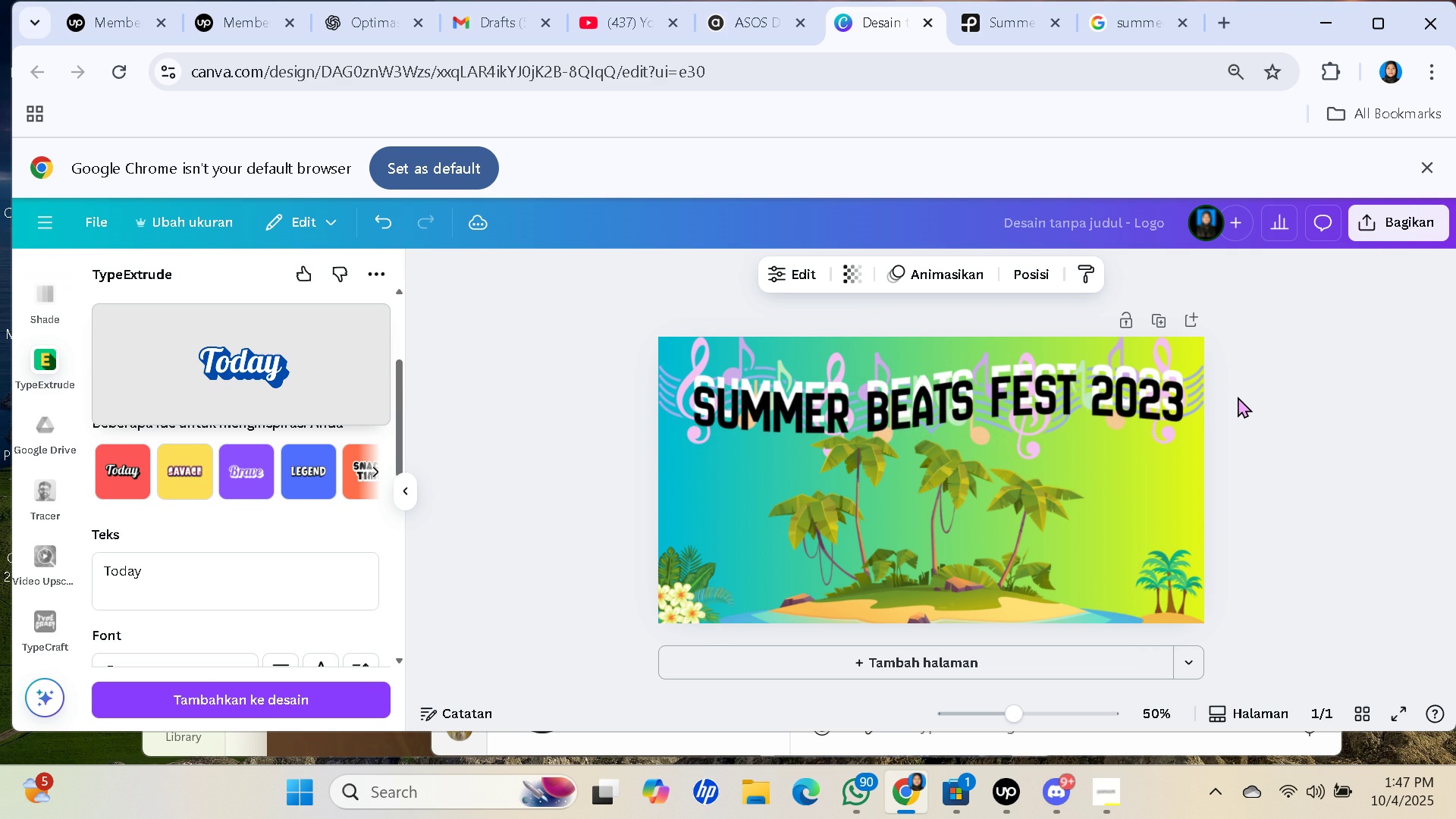 
key(ArrowUp)
 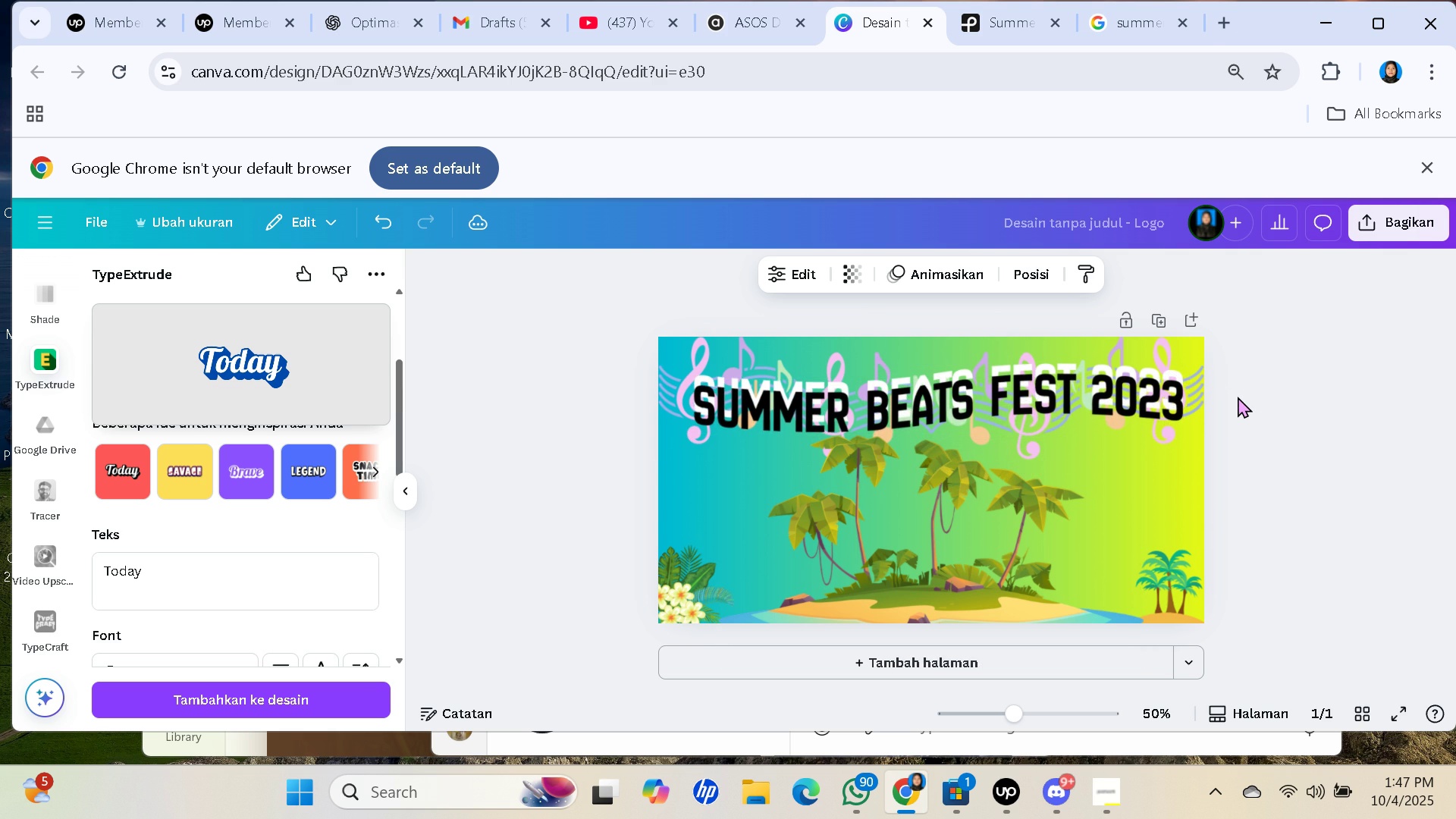 
key(ArrowUp)
 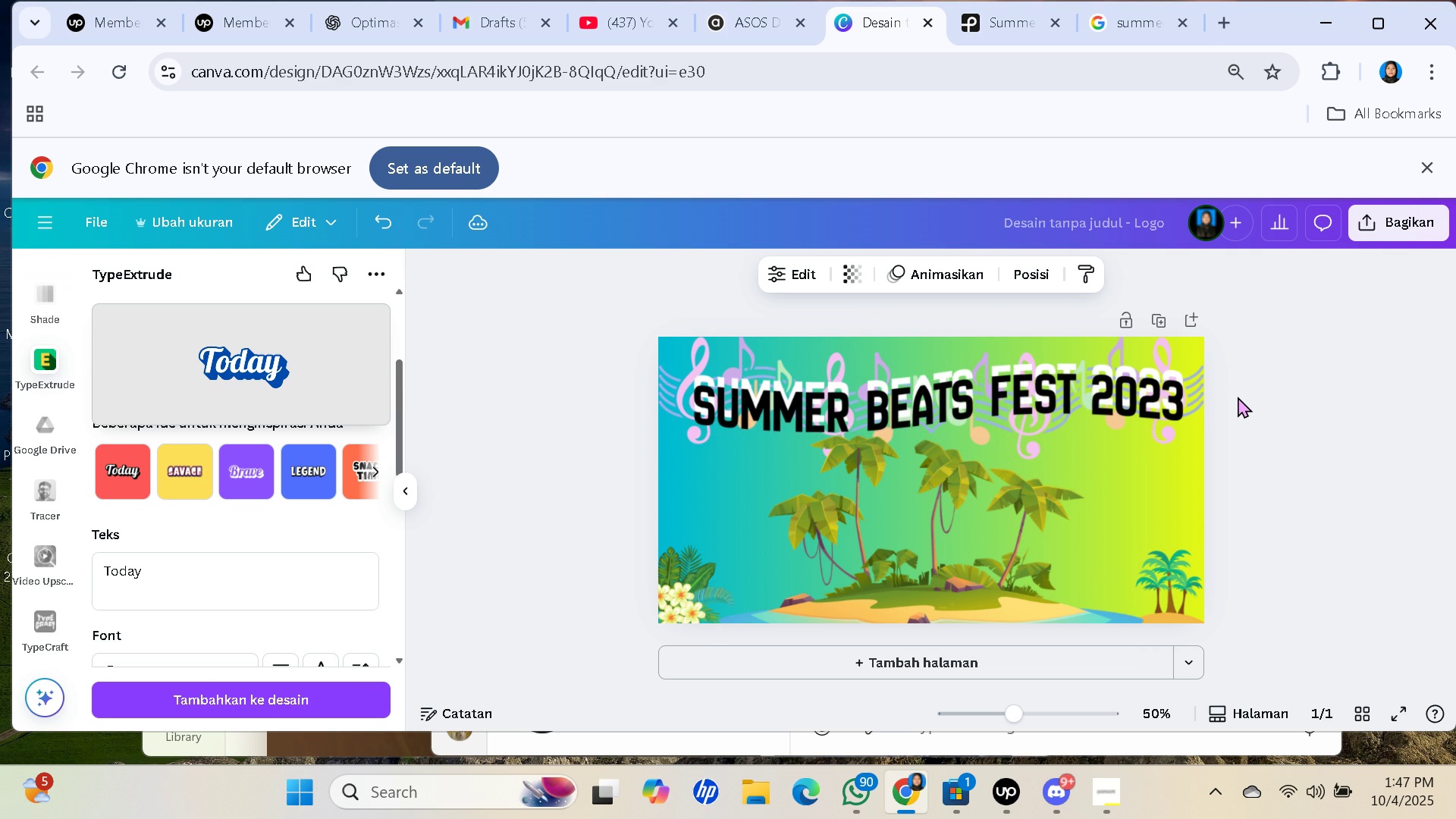 
key(ArrowUp)
 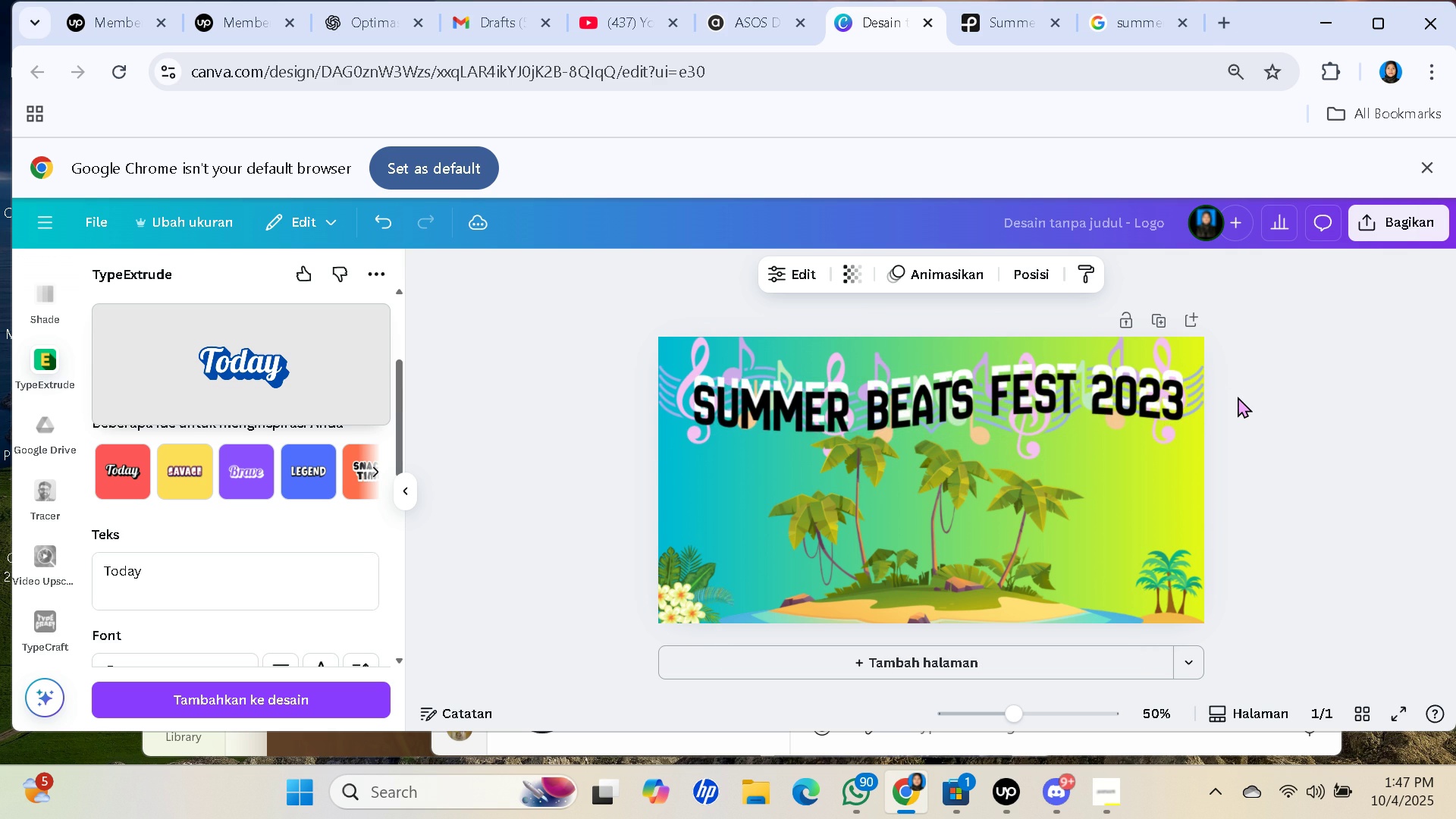 
key(ArrowUp)
 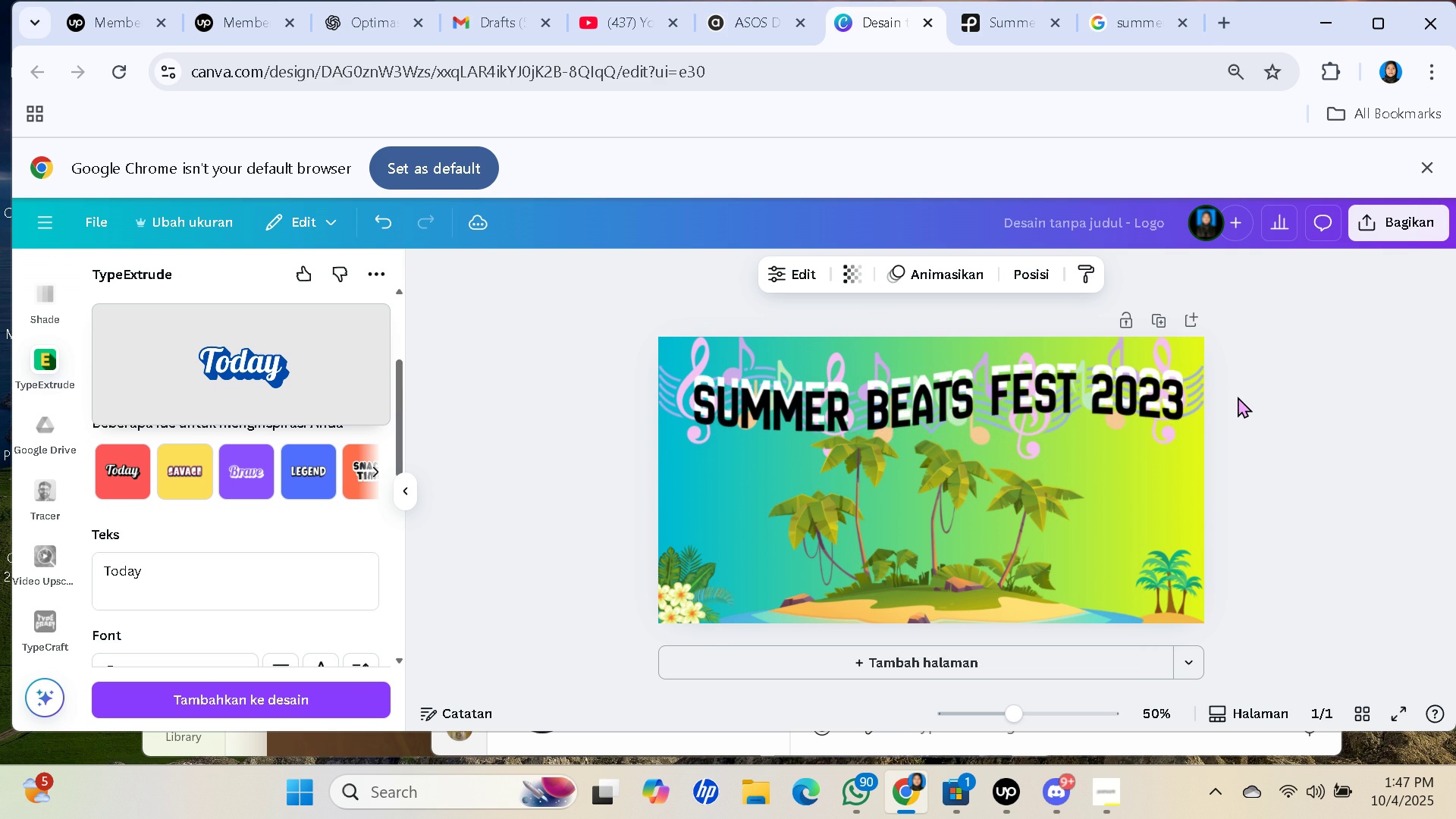 
key(ArrowRight)
 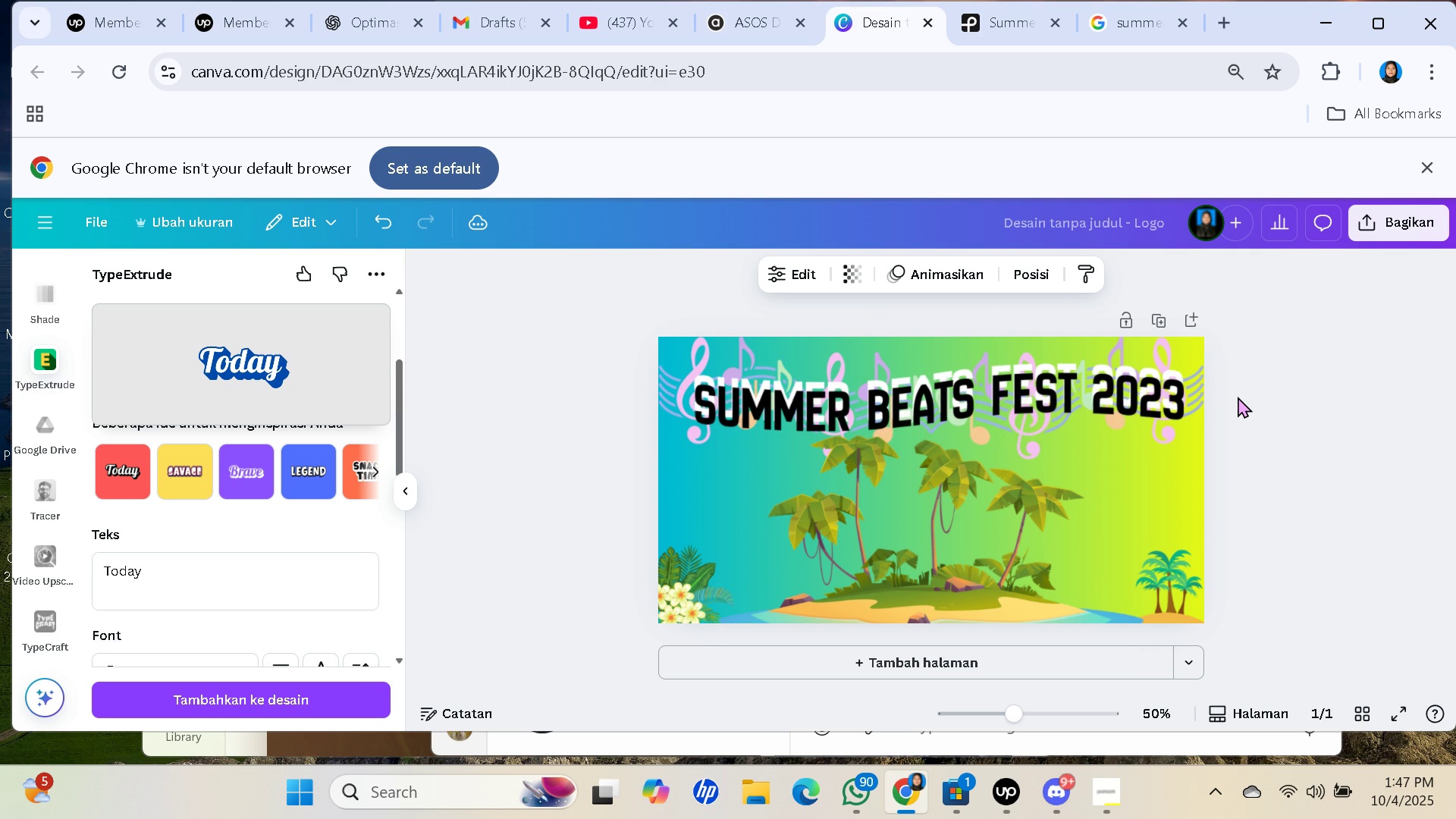 
key(ArrowRight)
 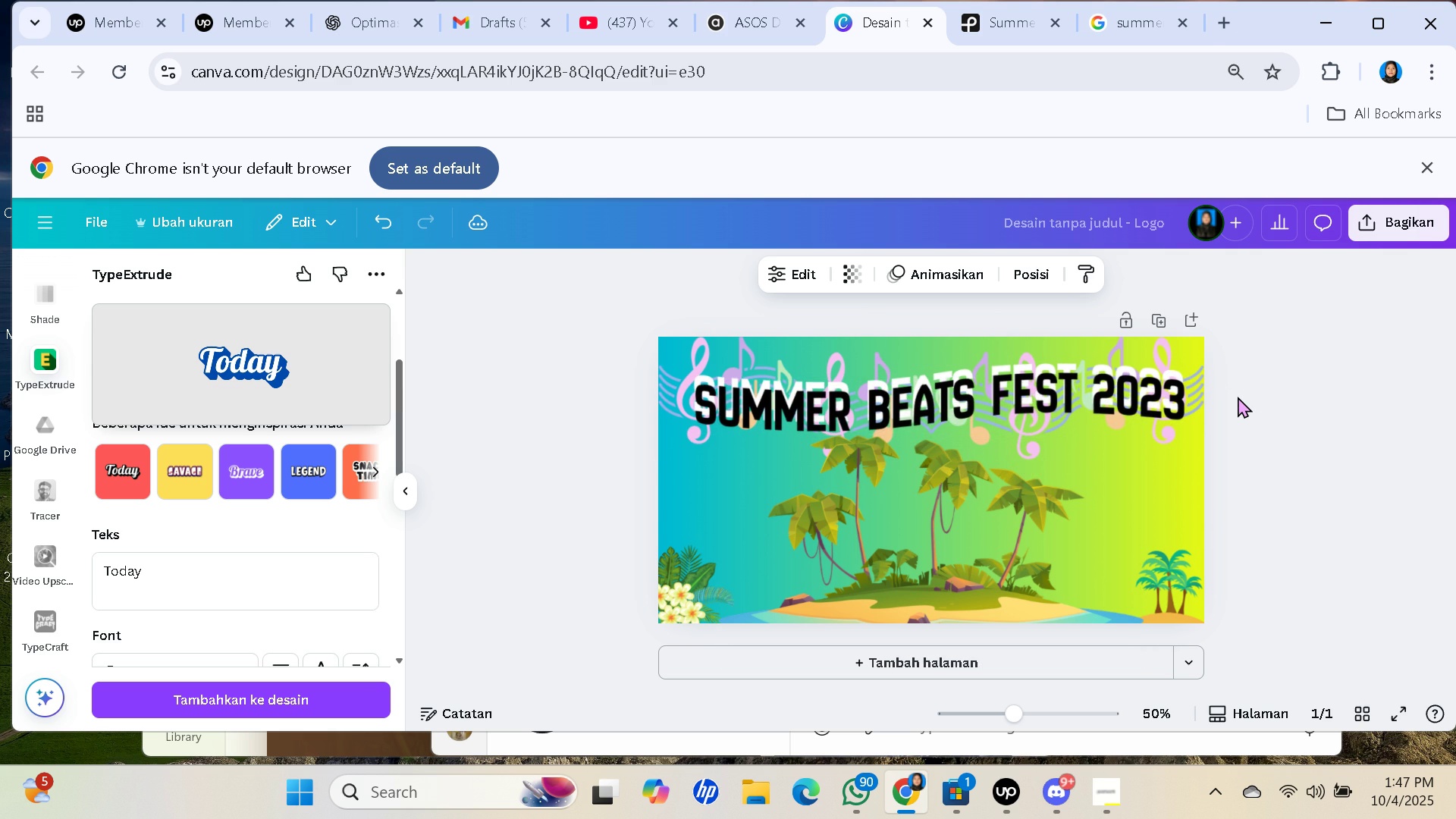 
key(ArrowRight)
 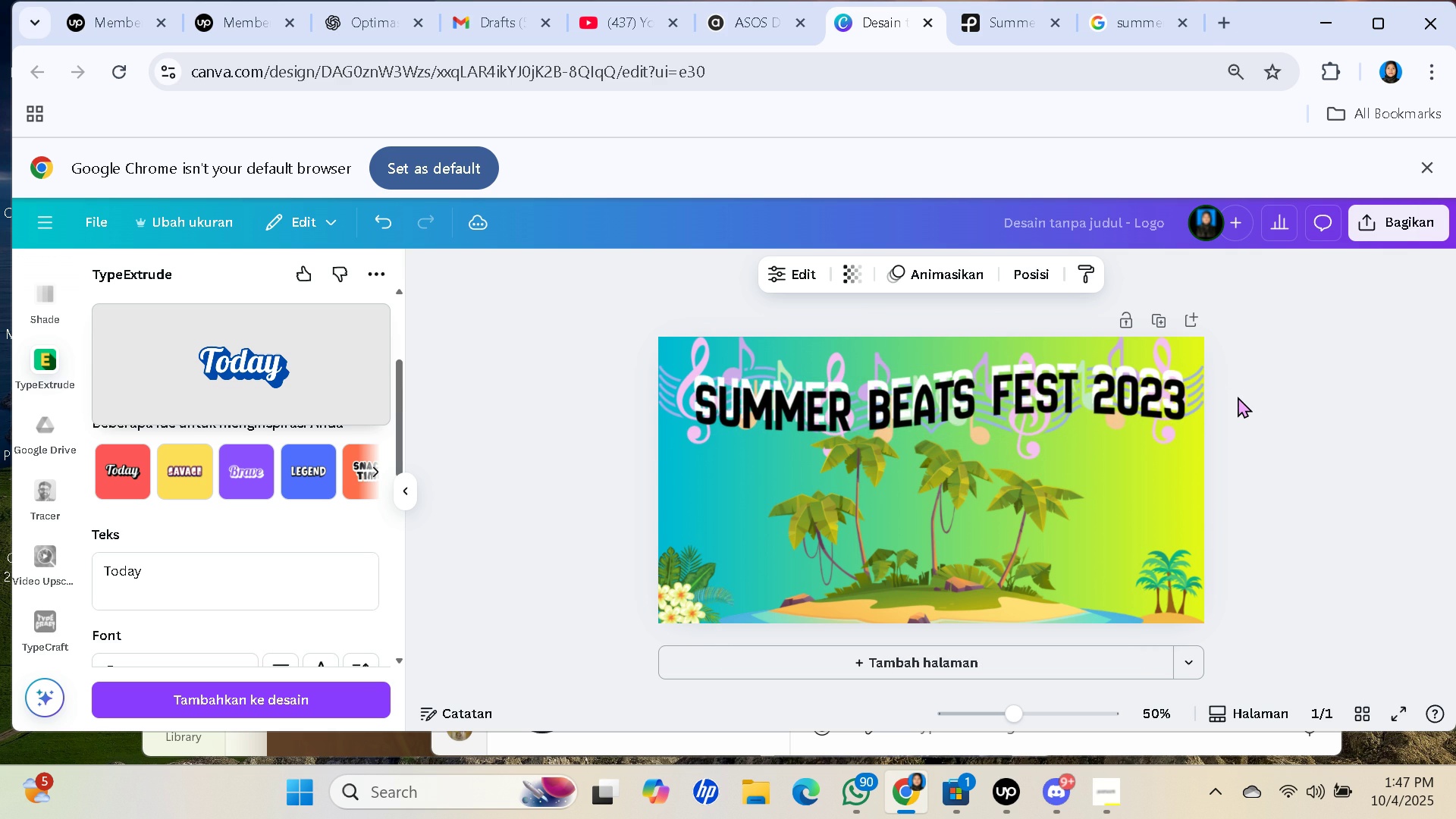 
key(ArrowRight)
 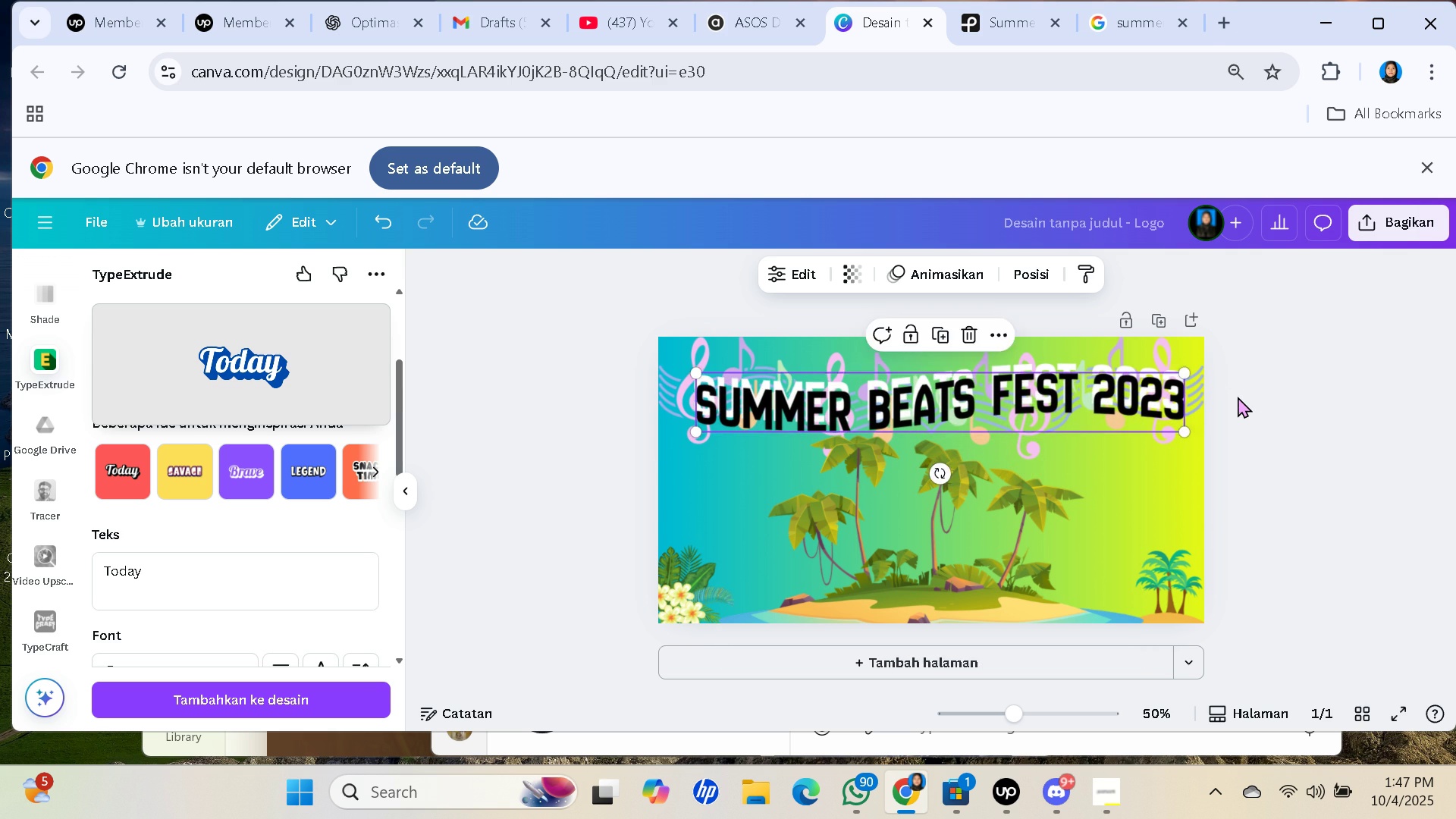 
key(ArrowLeft)
 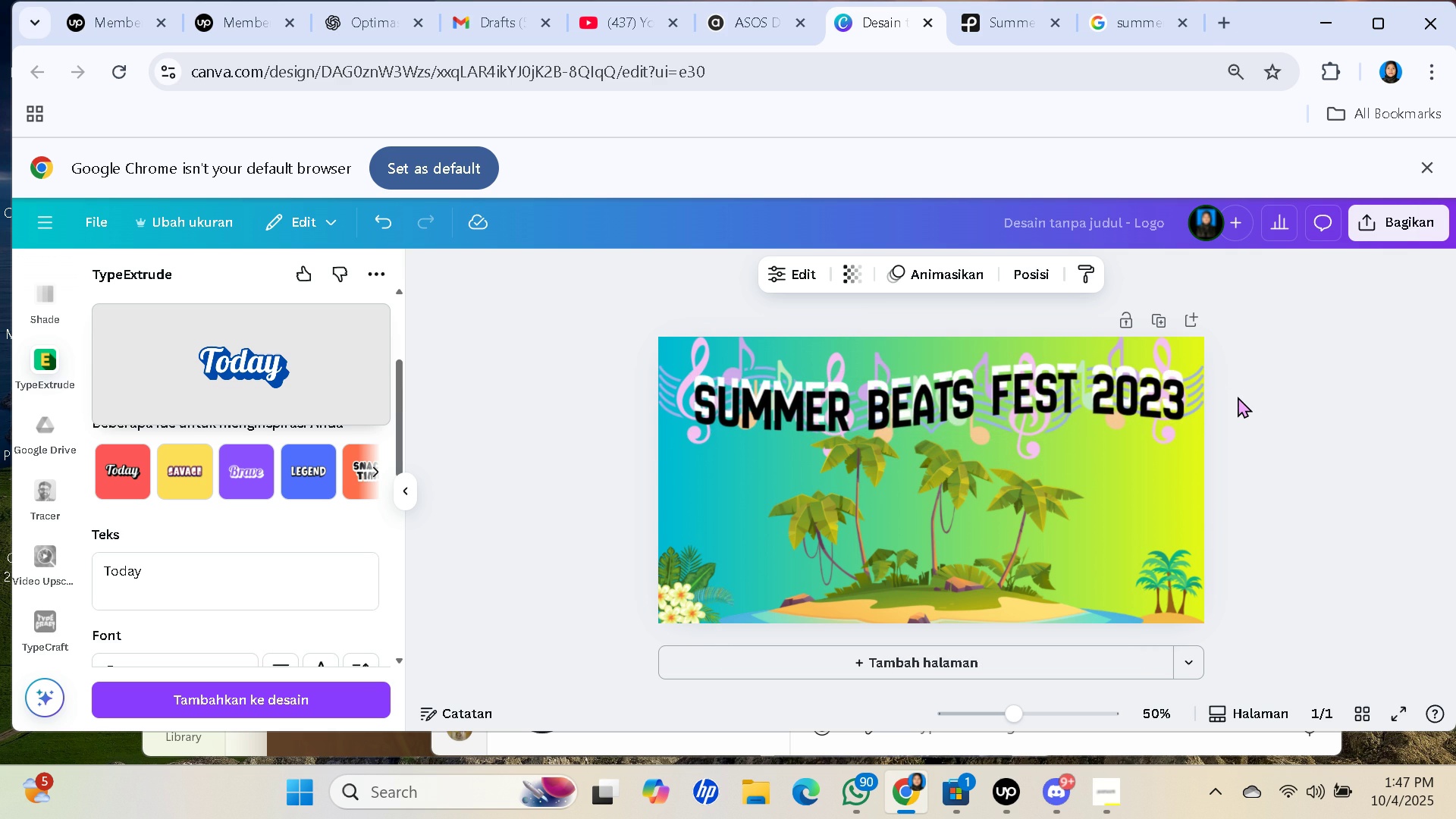 
key(ArrowLeft)
 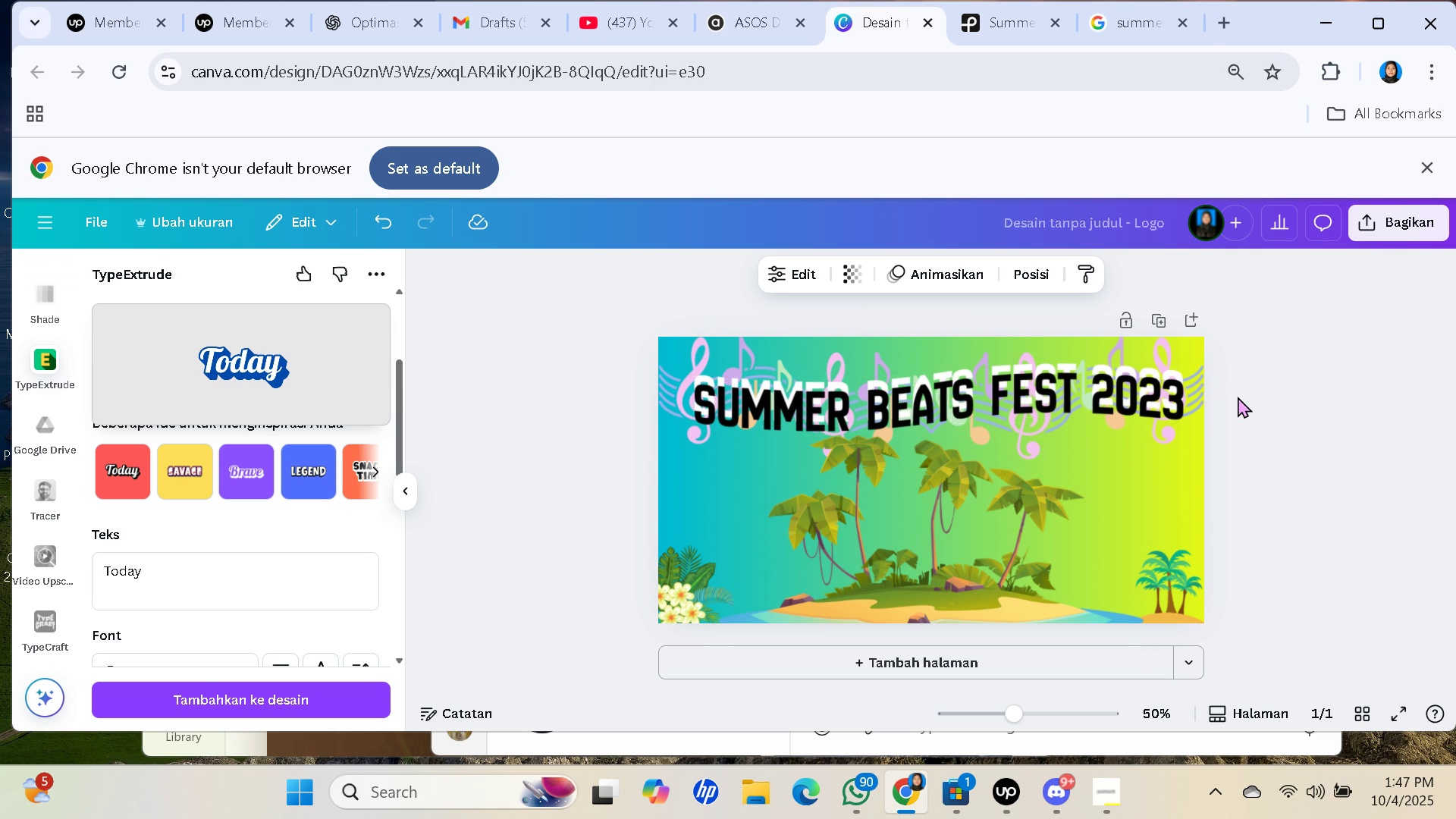 
key(ArrowLeft)
 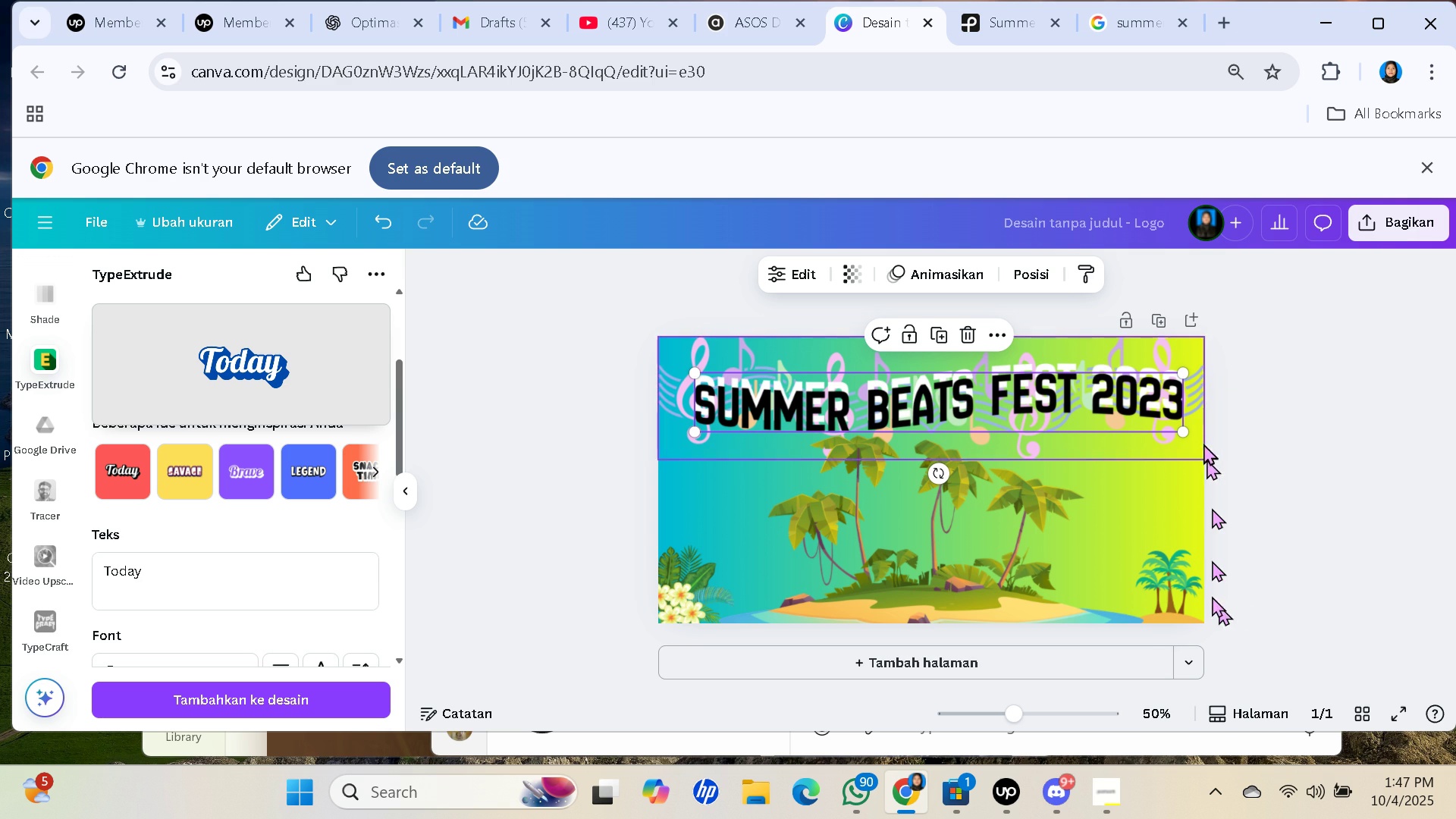 
wait(5.67)
 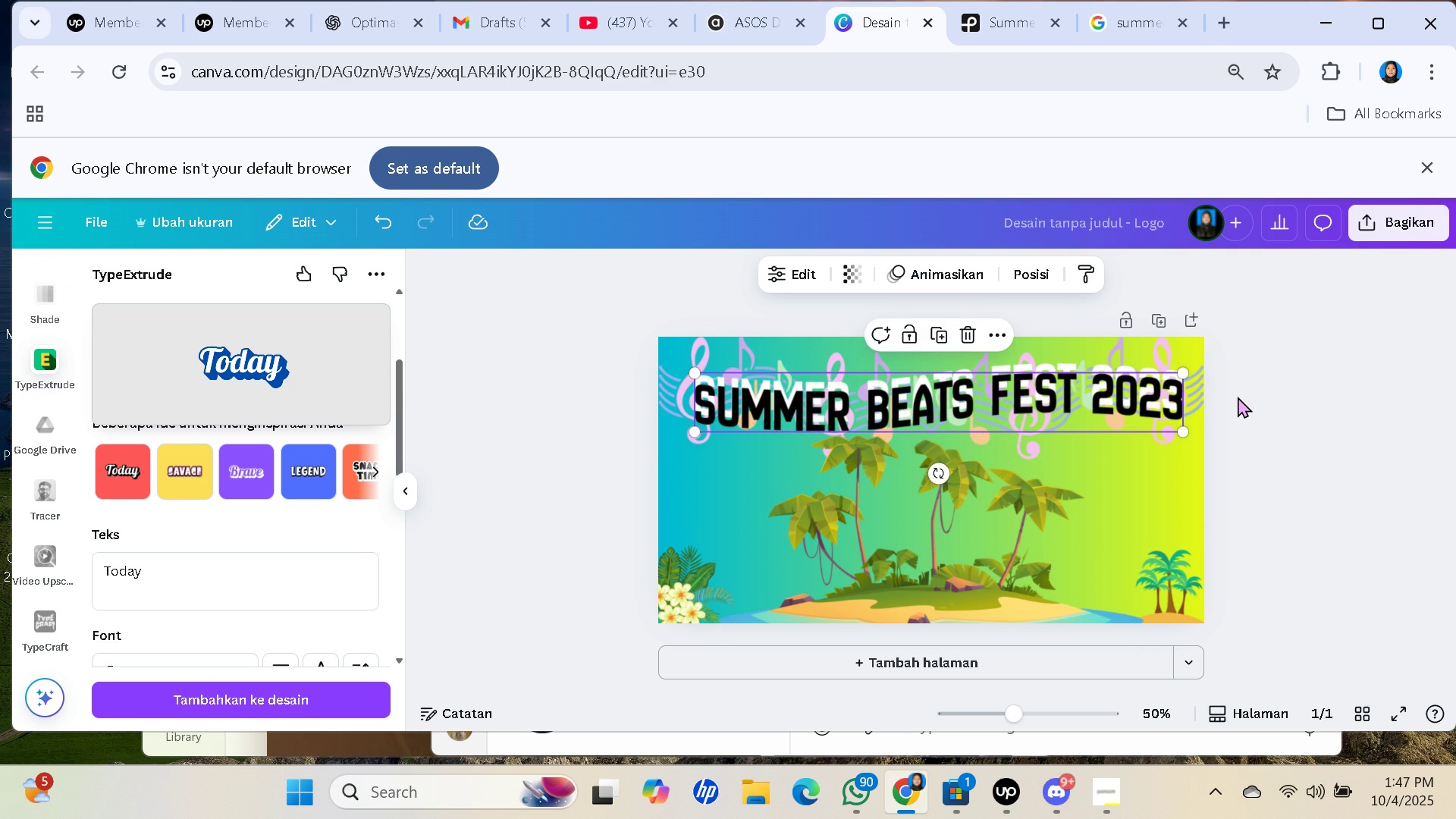 
left_click([1455, 419])
 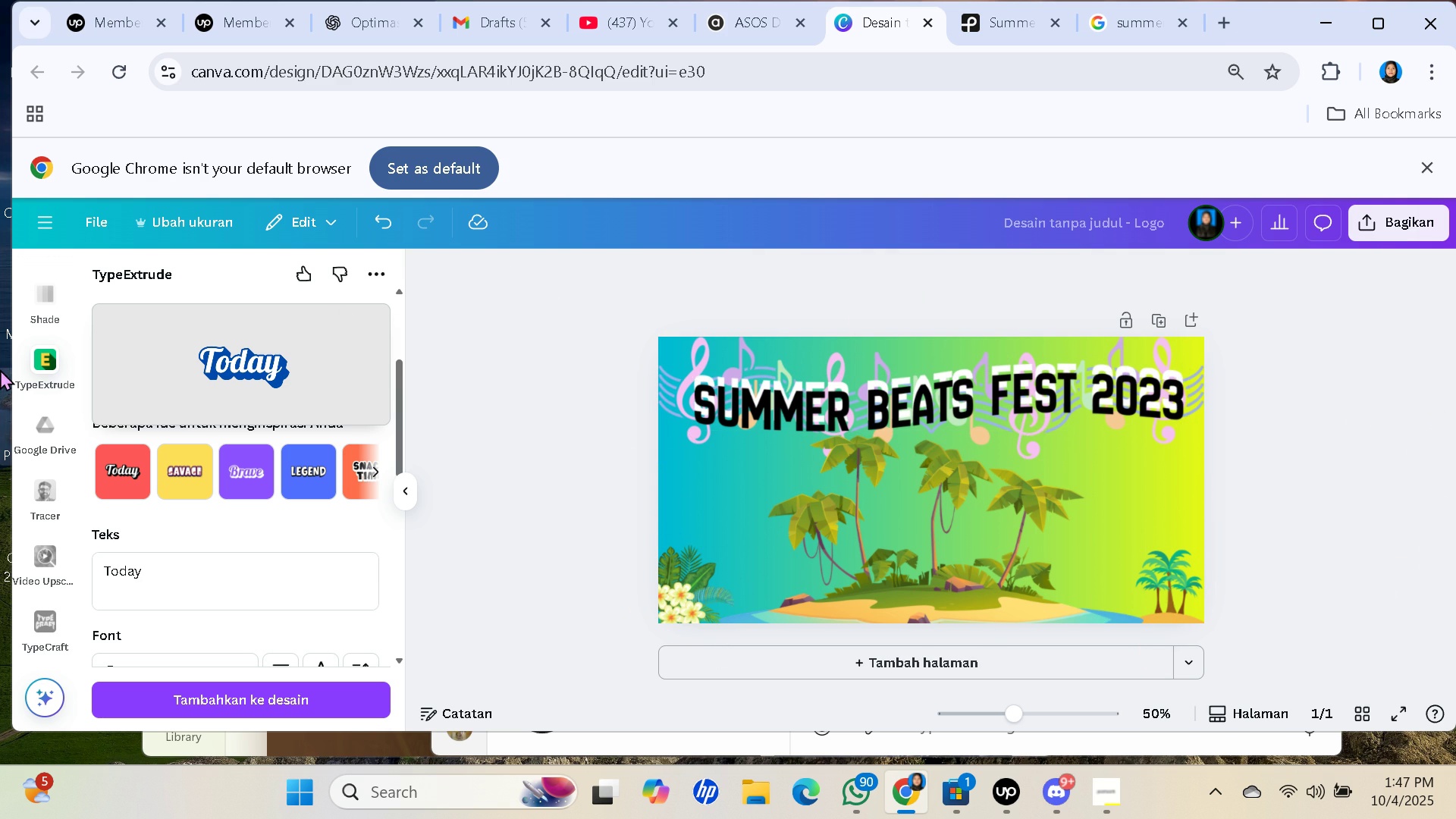 
left_click([50, 284])
 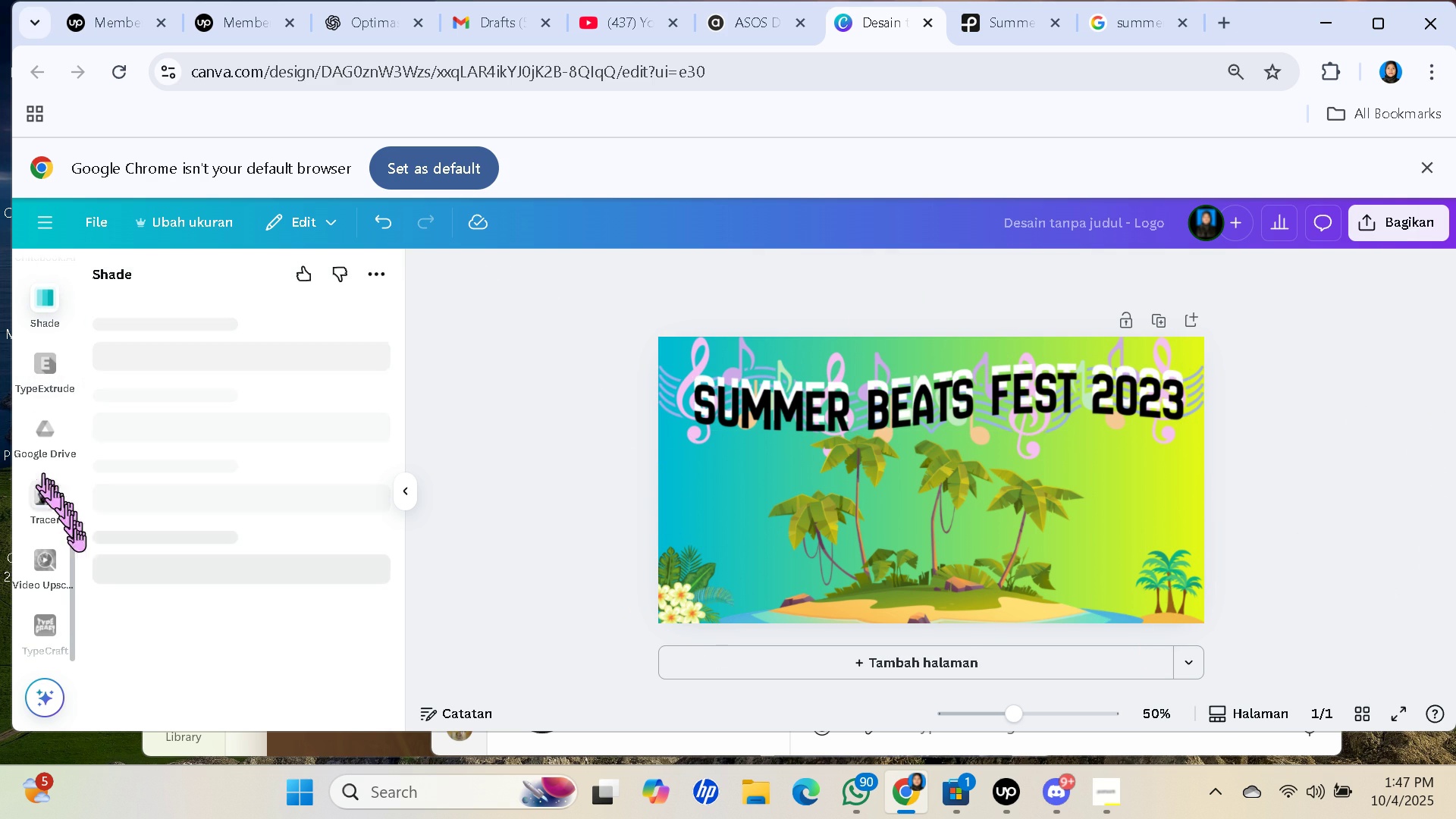 
scroll: coordinate [55, 447], scroll_direction: up, amount: 9.0
 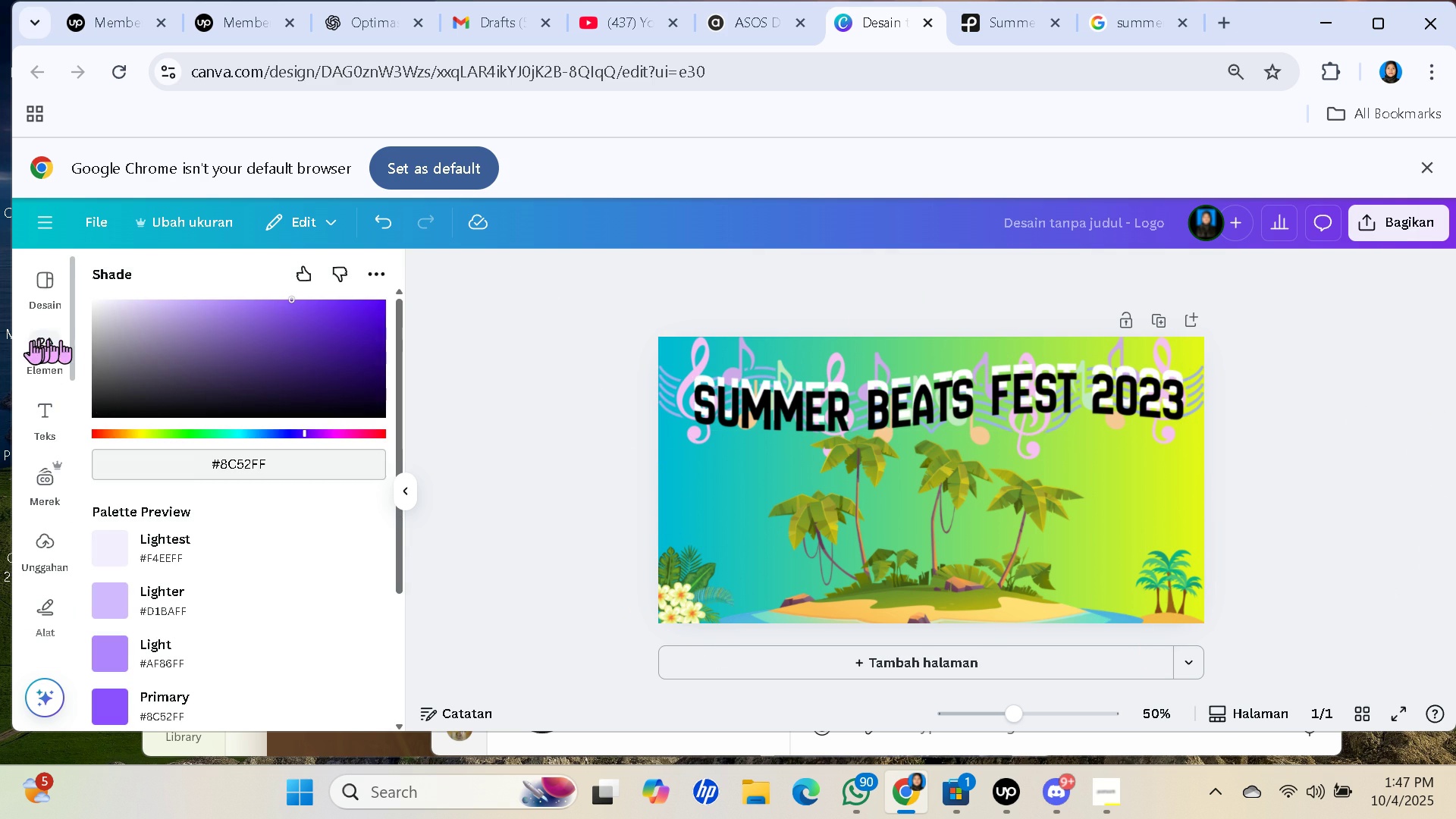 
left_click([30, 340])
 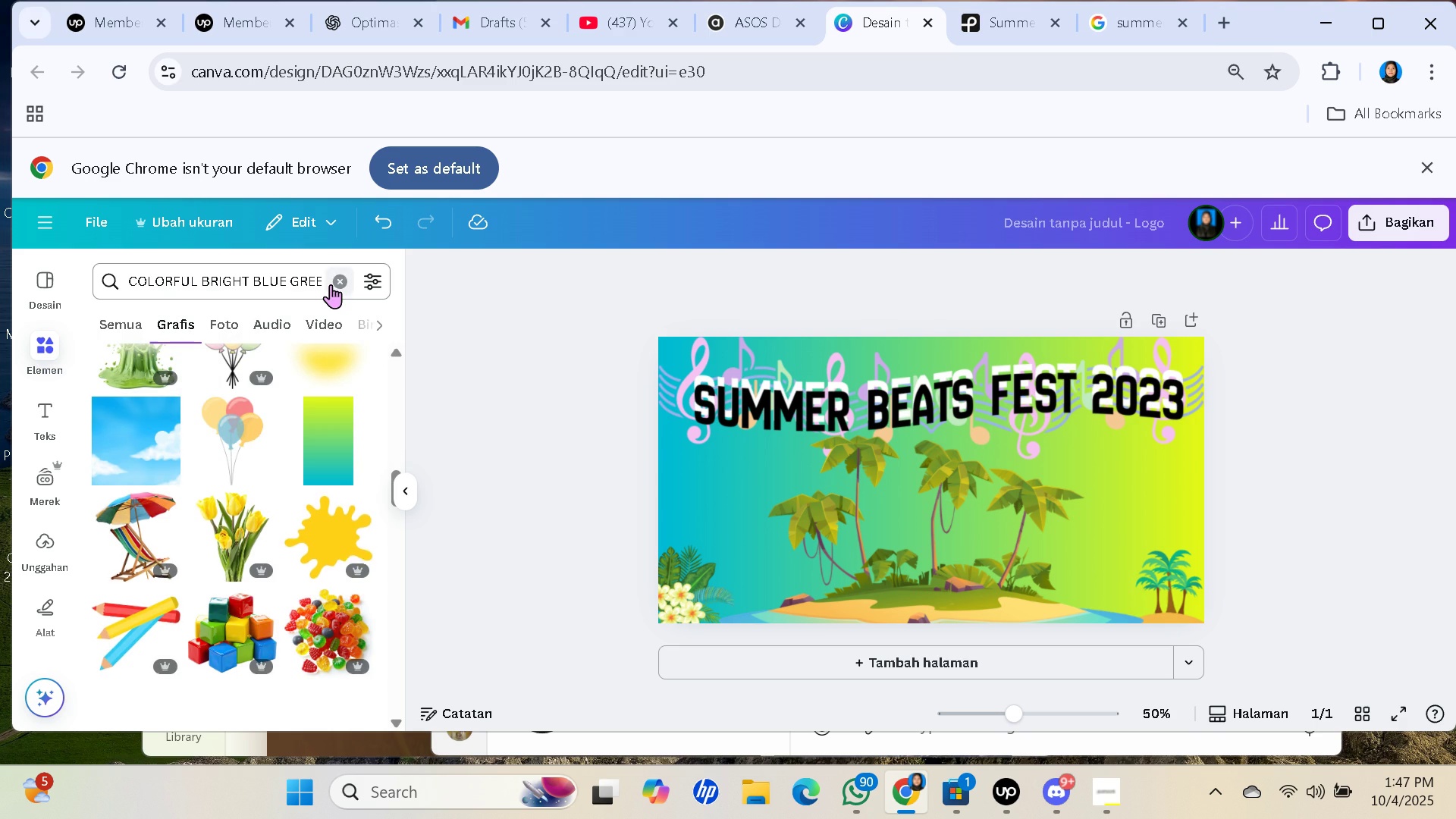 
left_click([331, 284])
 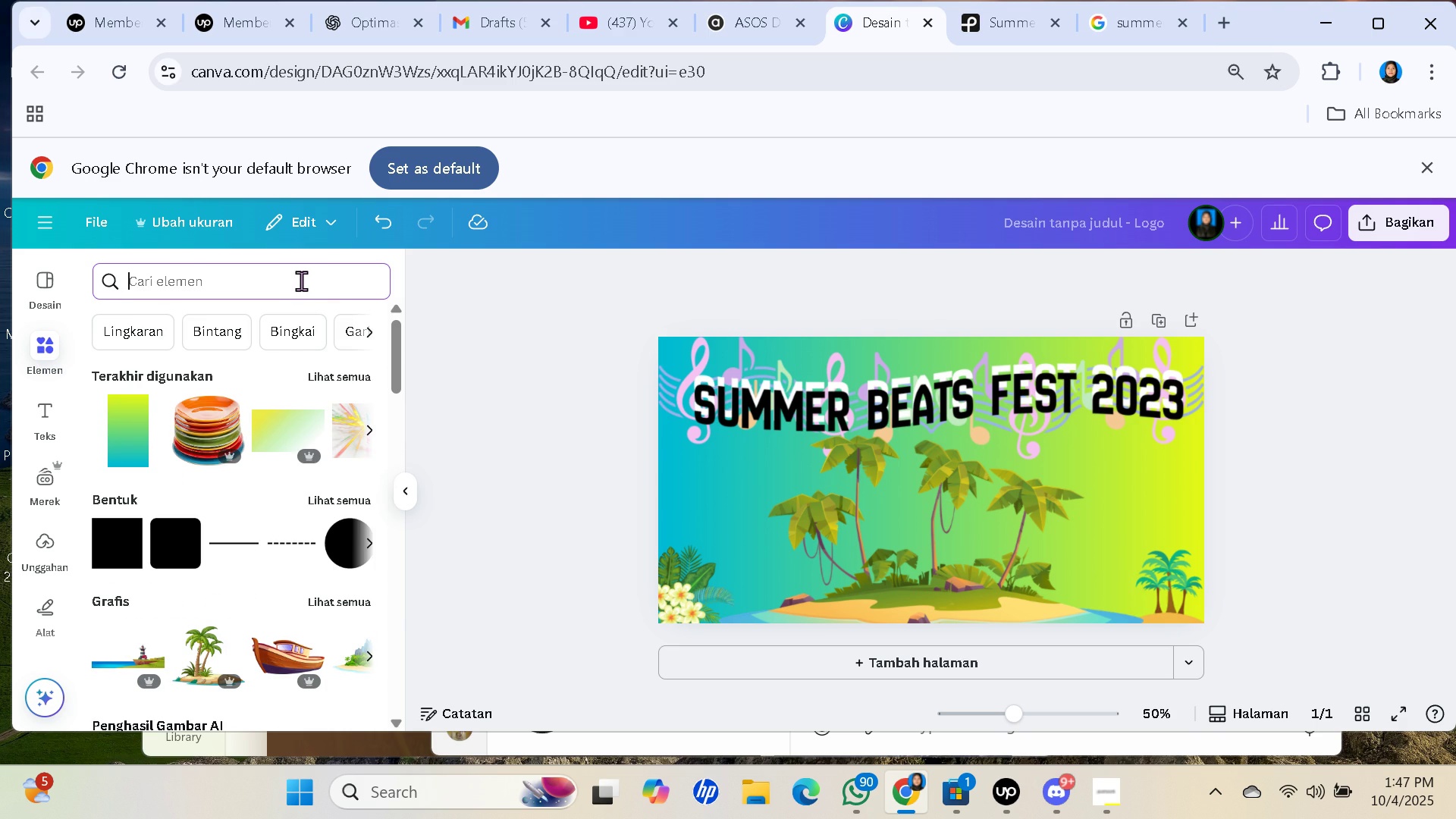 
type(audience concert)
 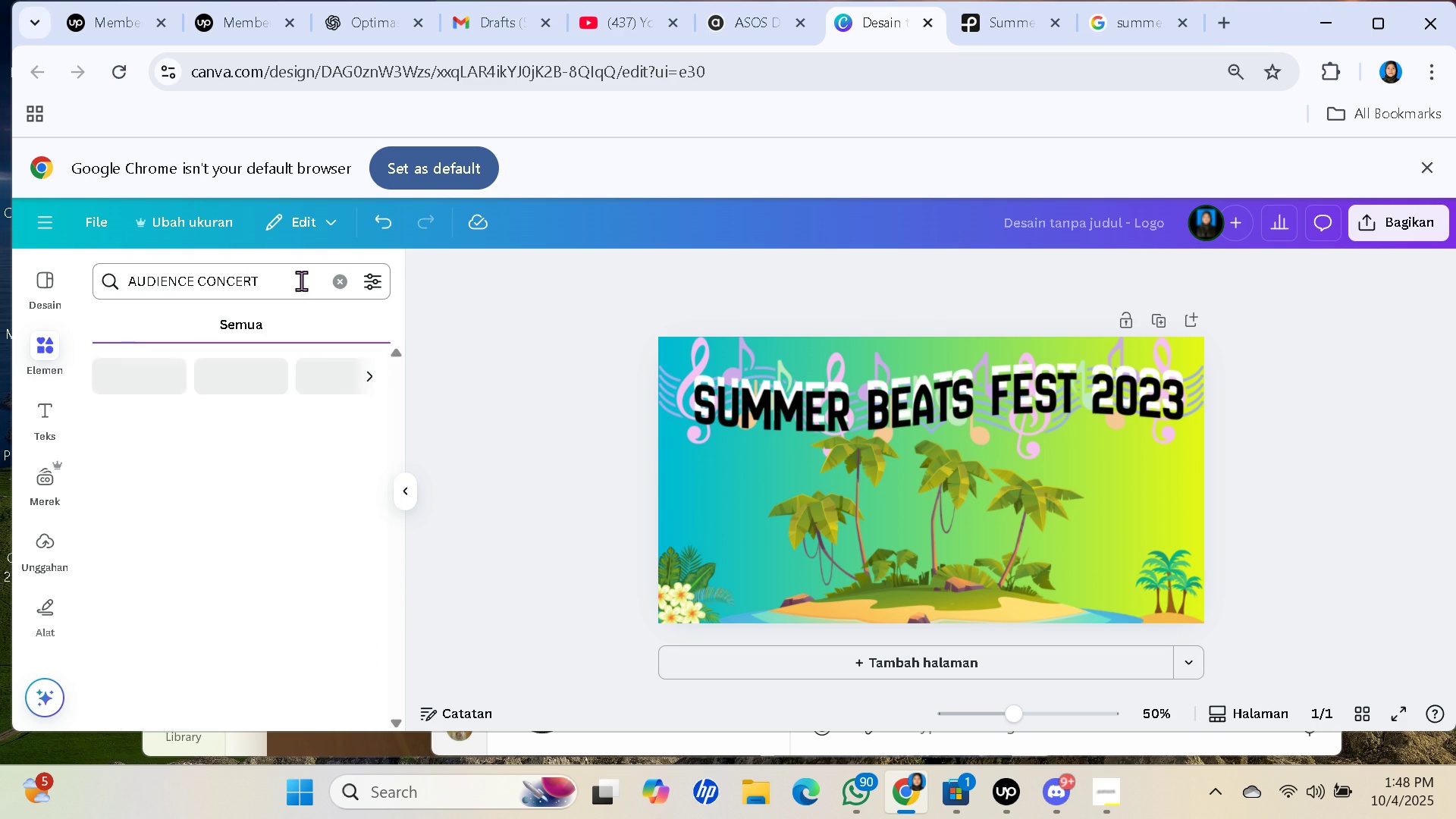 
key(Enter)
 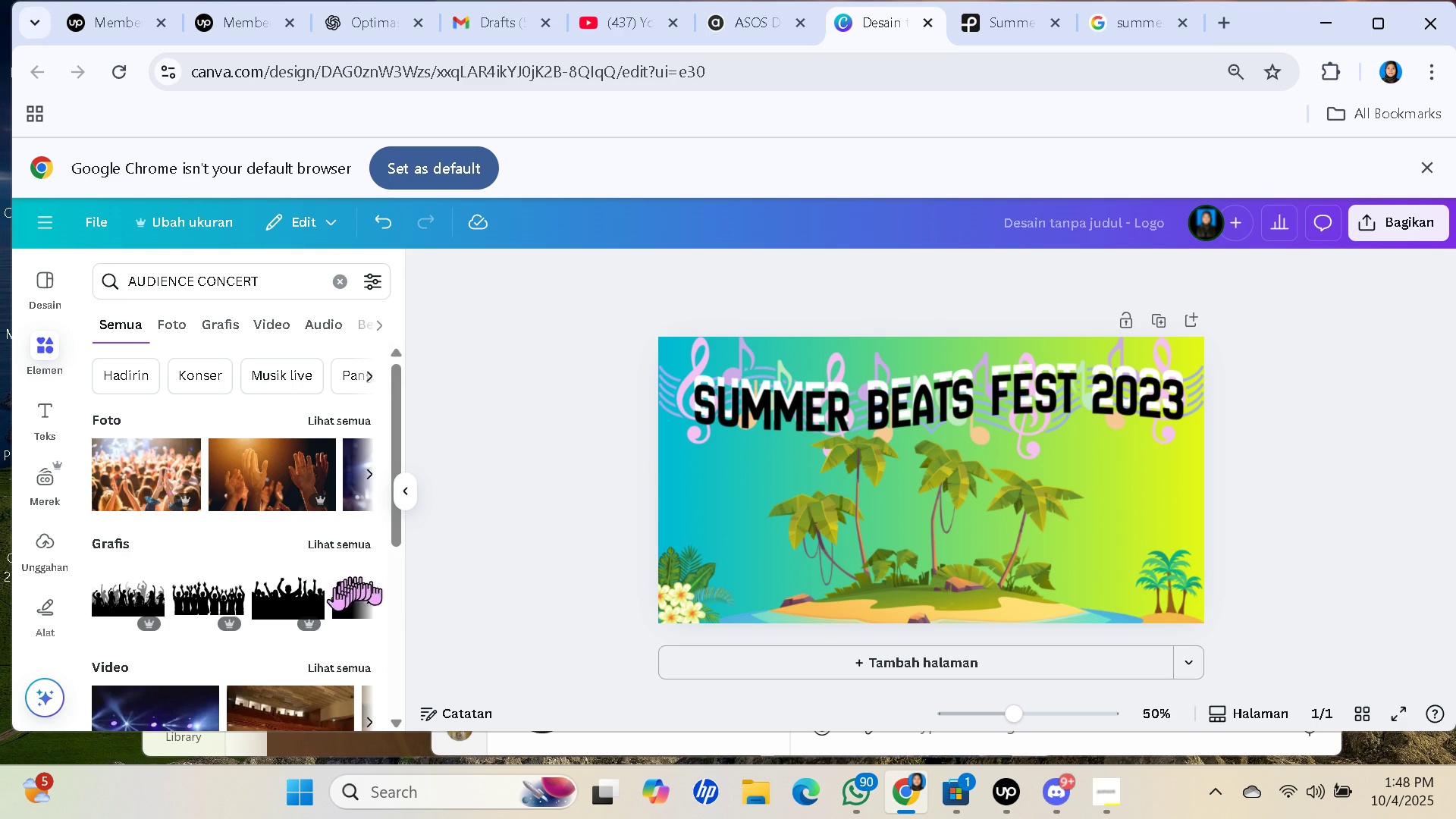 
left_click([289, 607])